 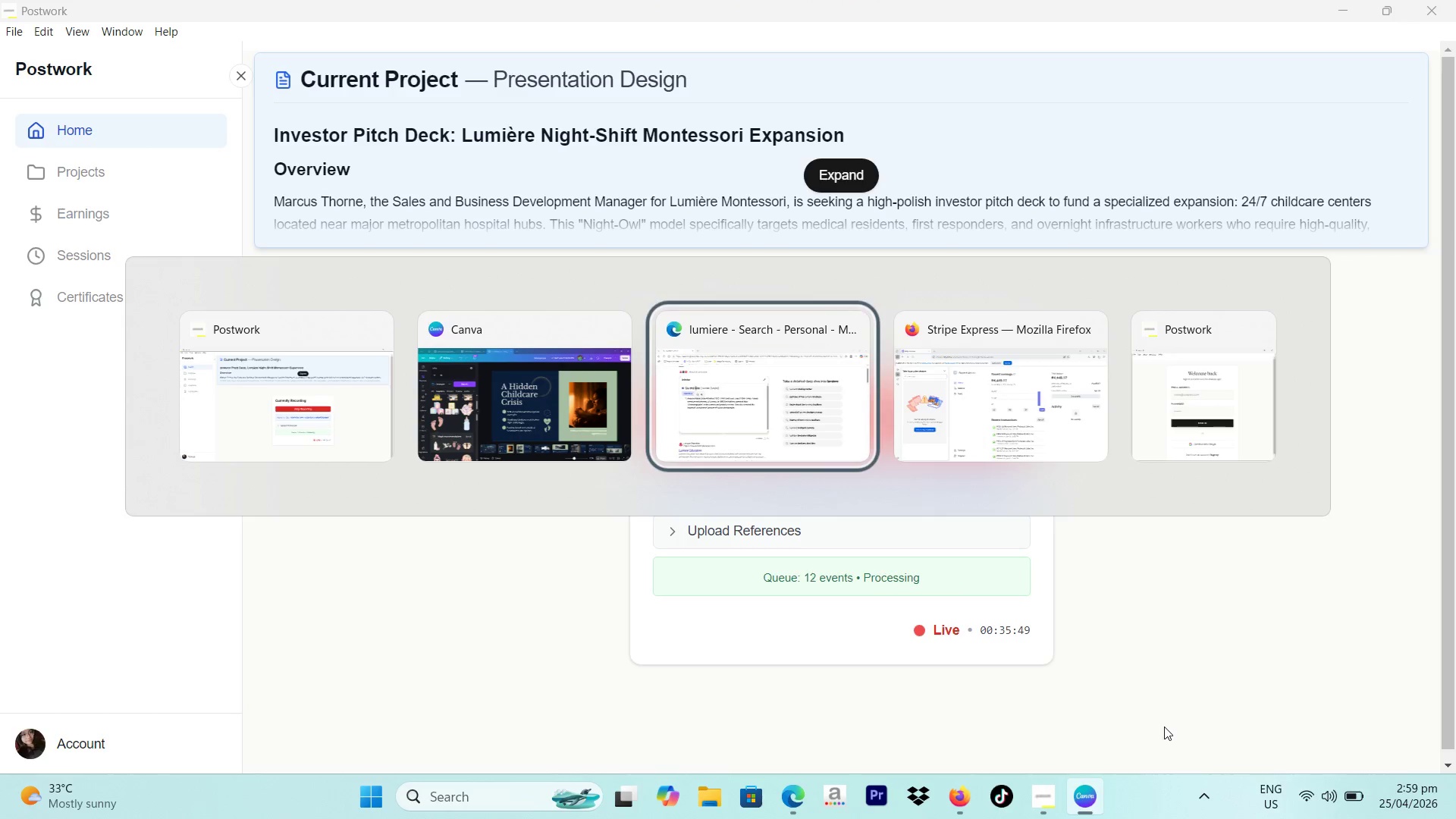 
key(Alt+Tab)
 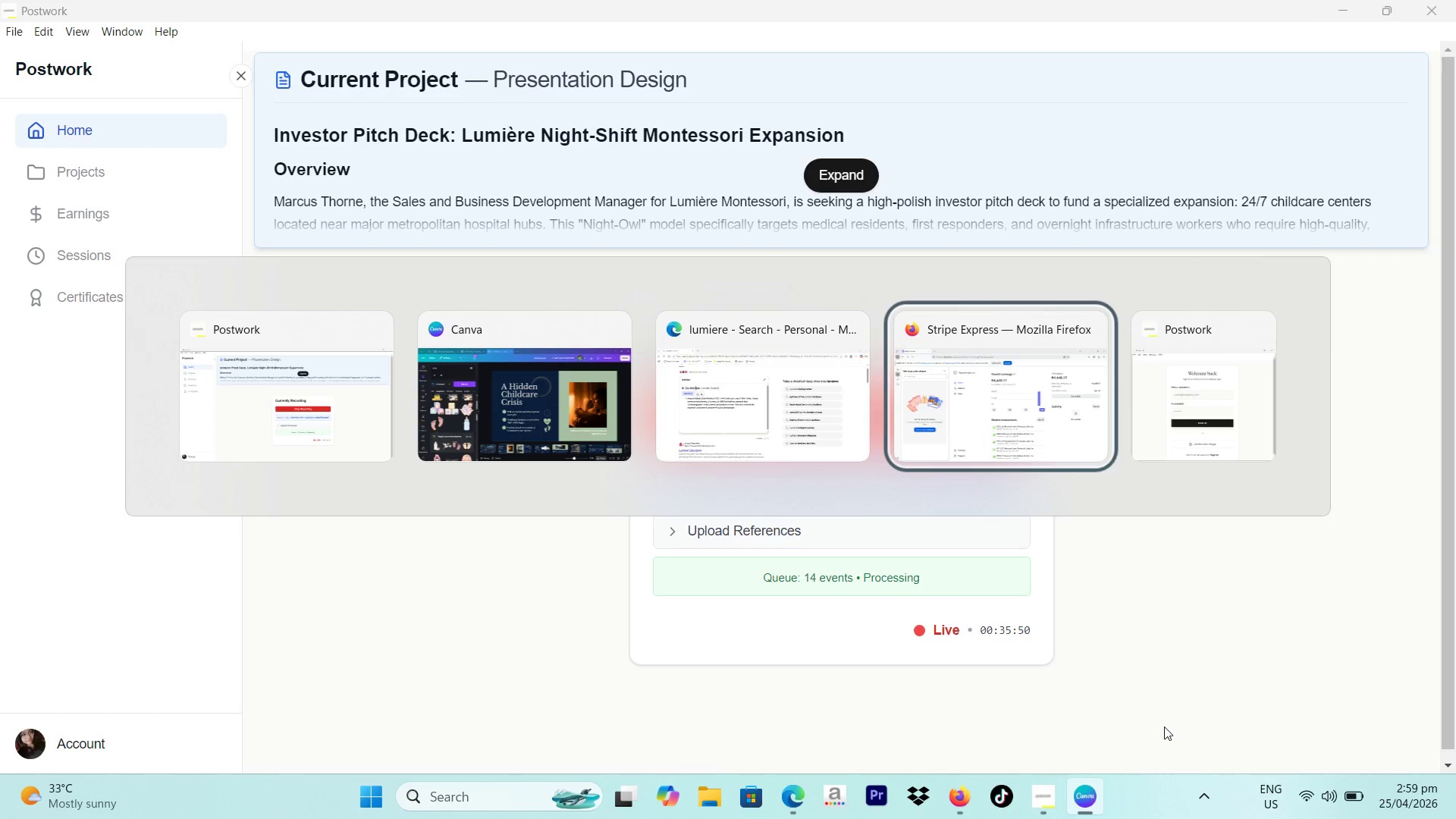 
key(Alt+Tab)
 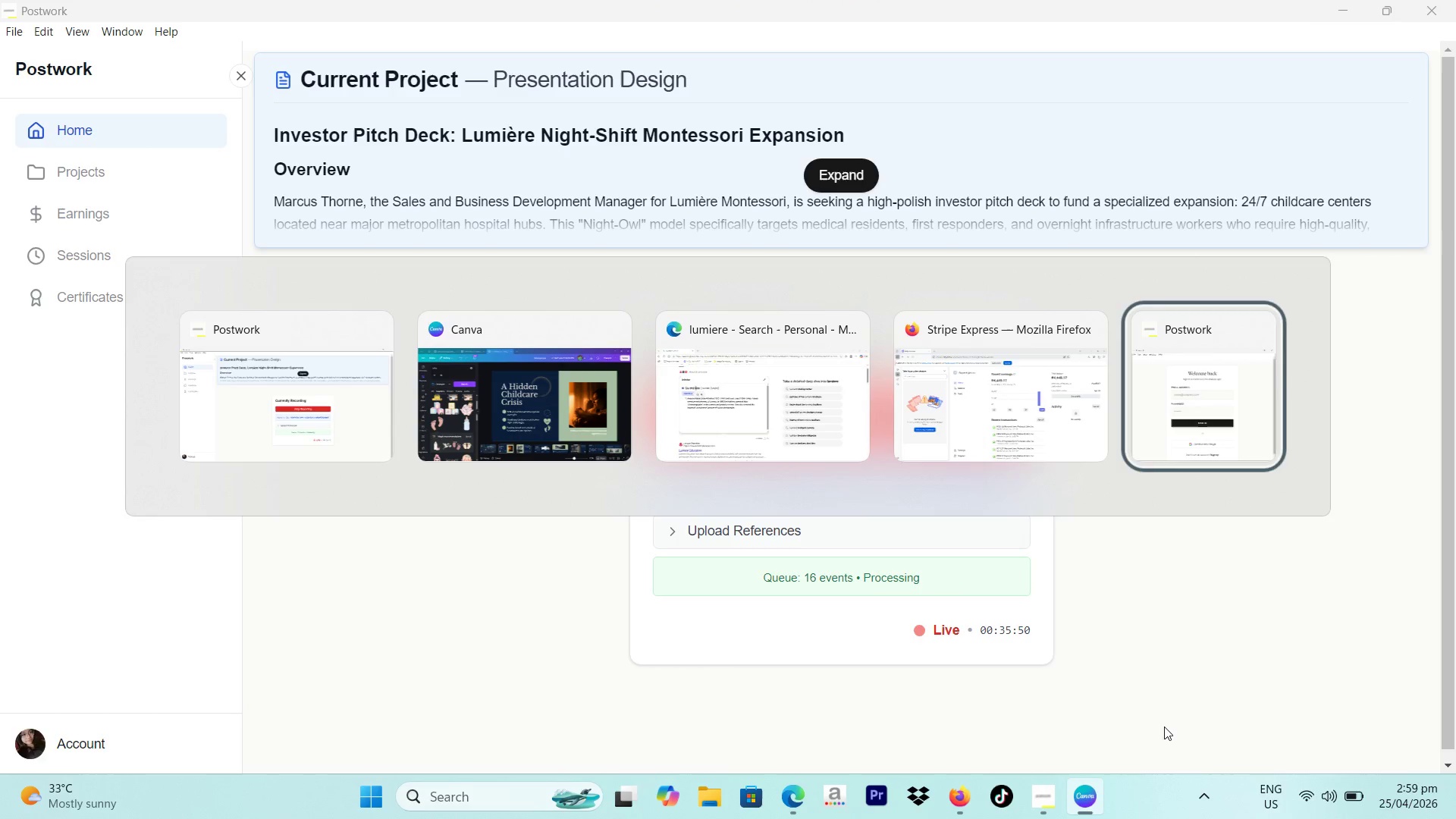 
key(Alt+Tab)
 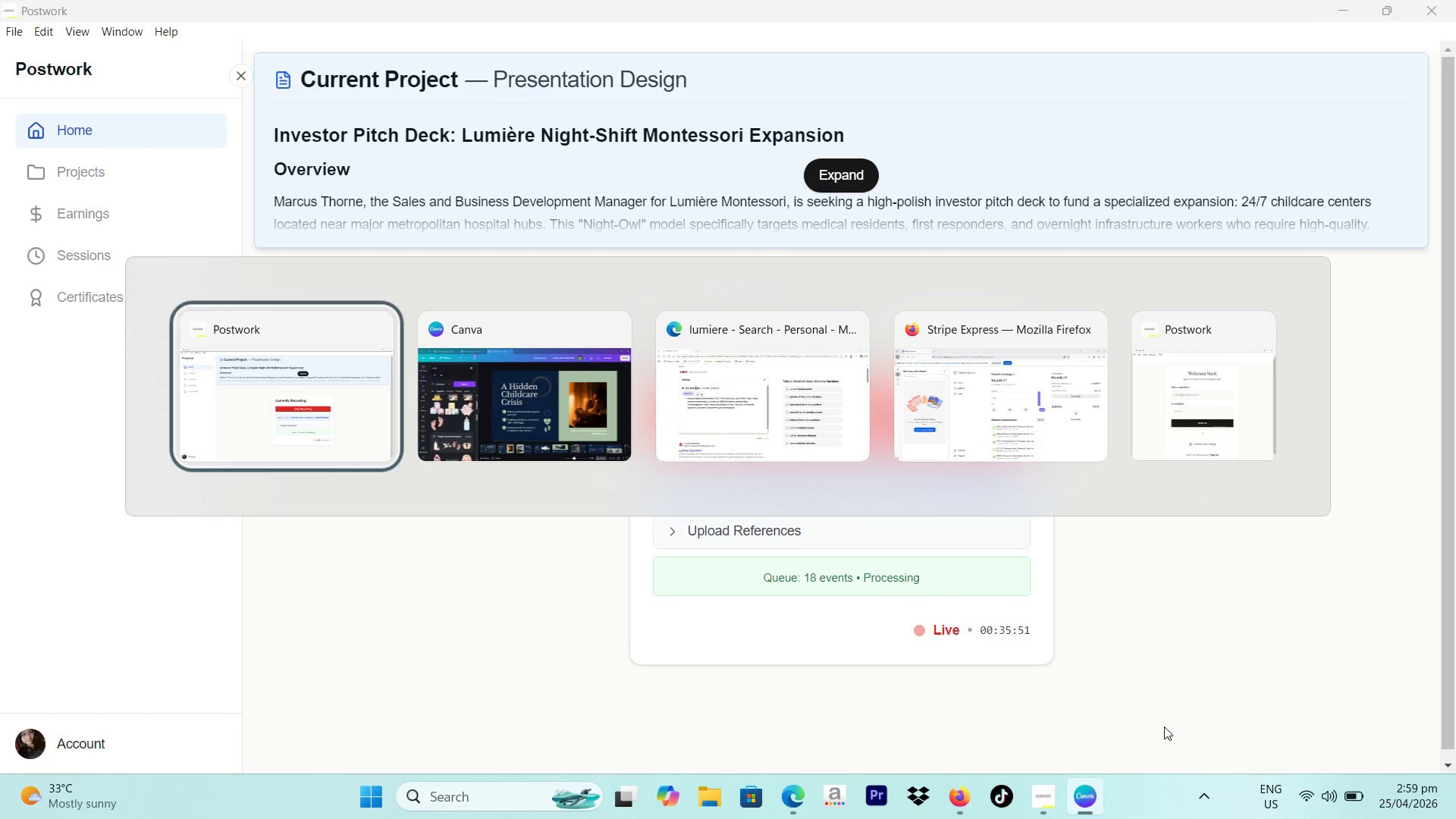 
key(Alt+Tab)
 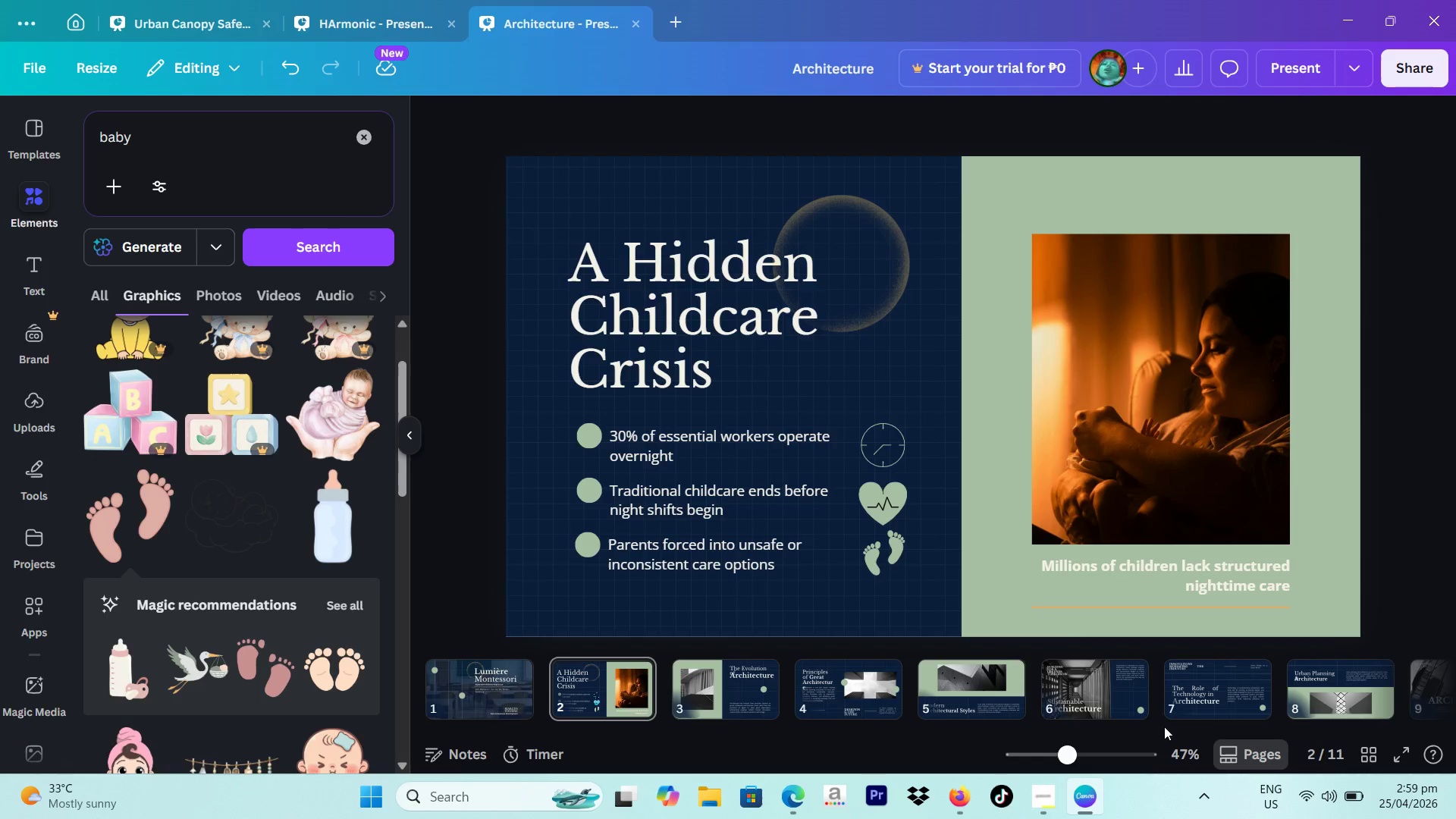 
key(Alt+Tab)
 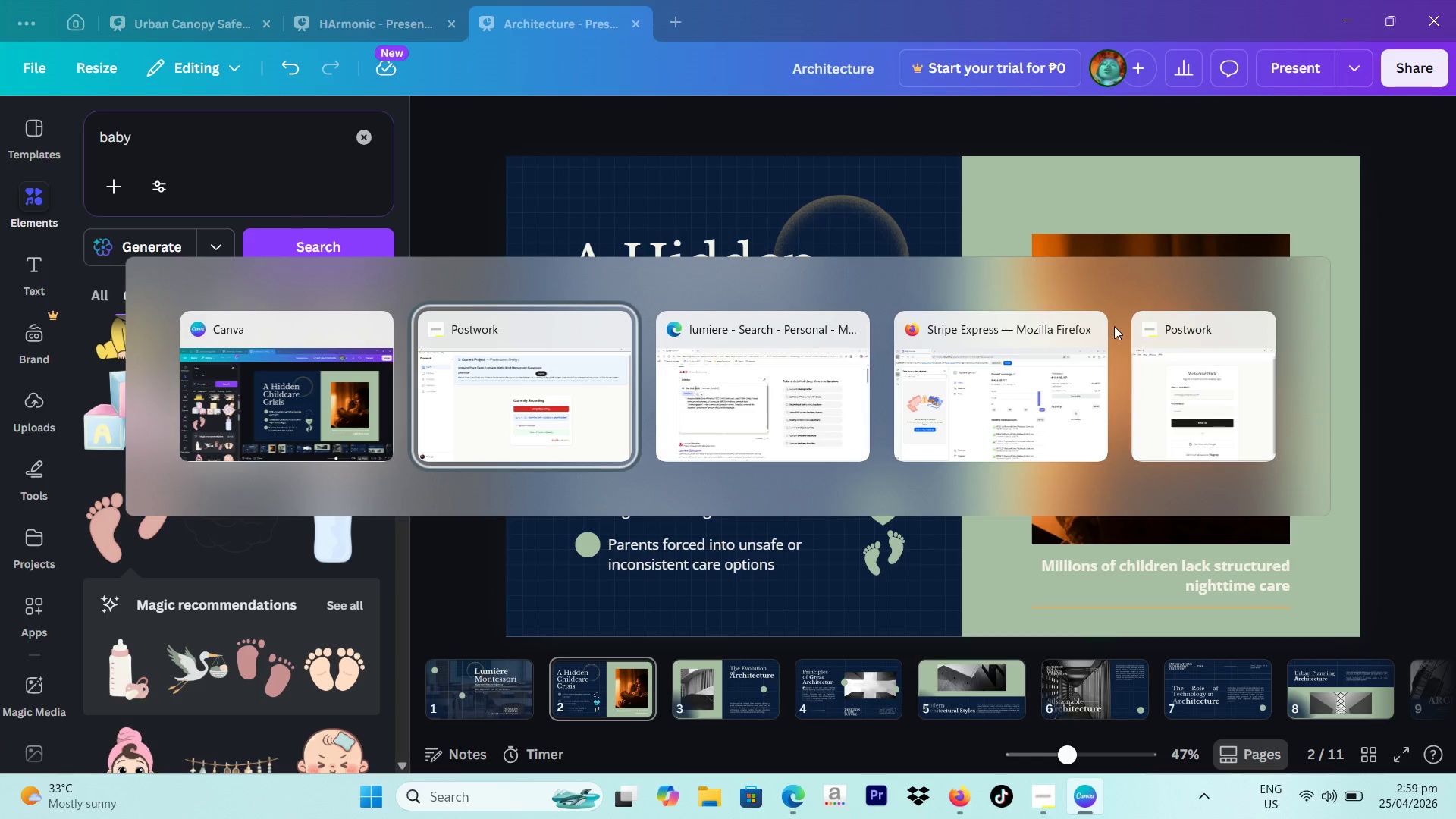 
left_click([850, 330])